 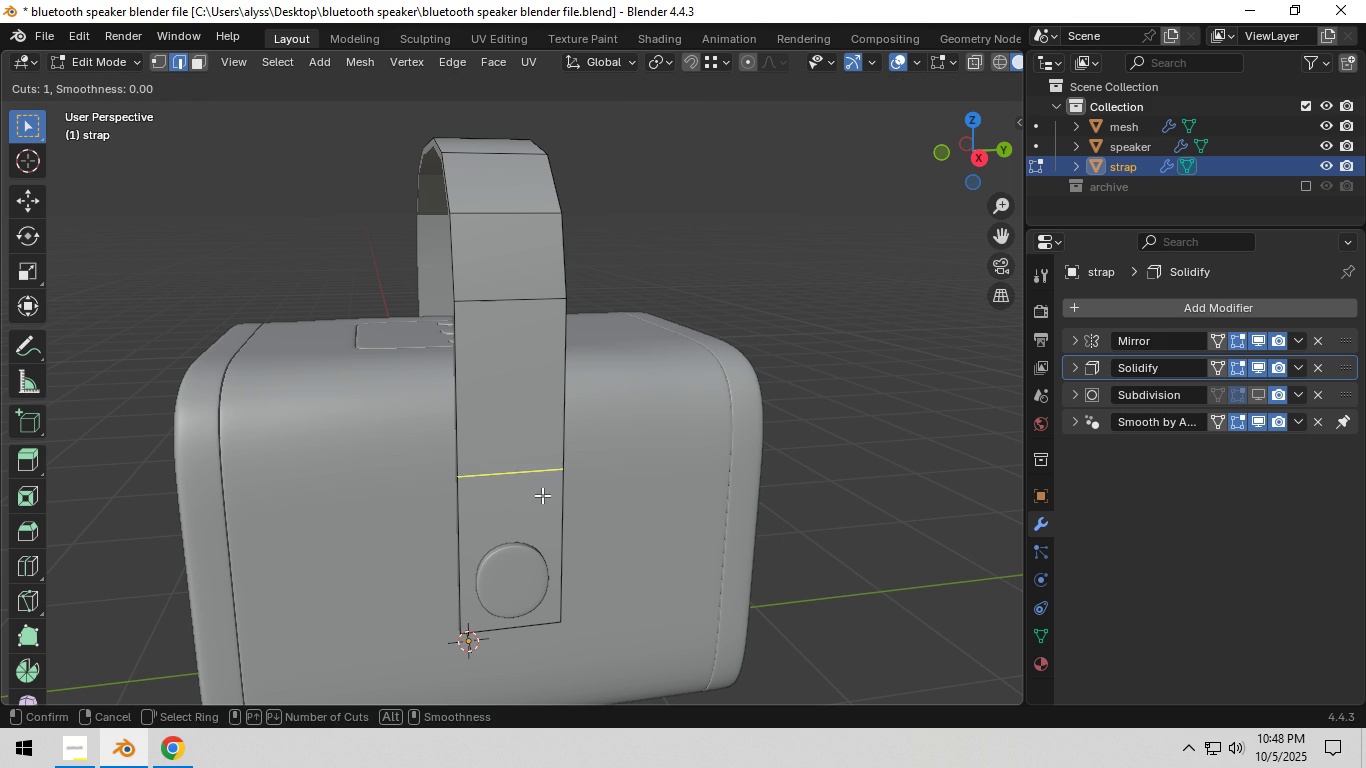 
scroll: coordinate [543, 495], scroll_direction: up, amount: 1.0
 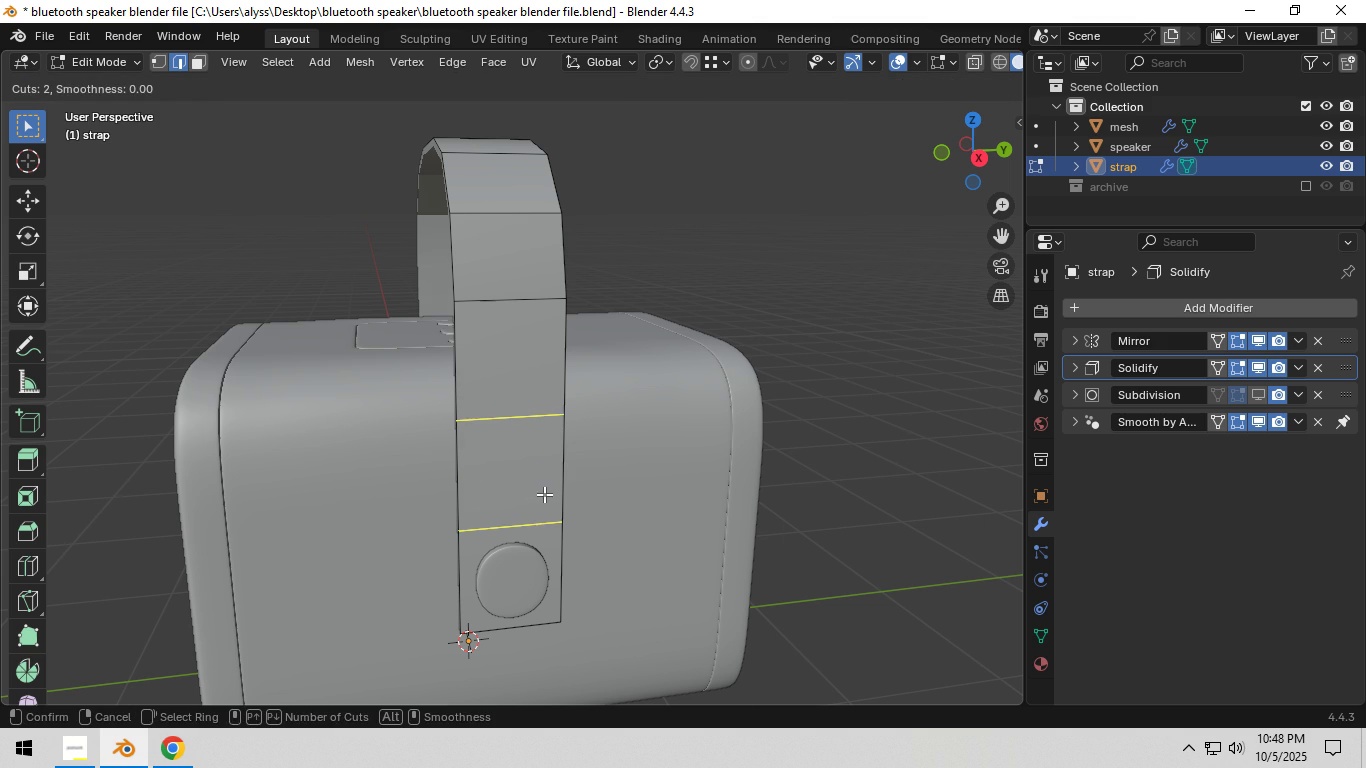 
left_click([544, 494])
 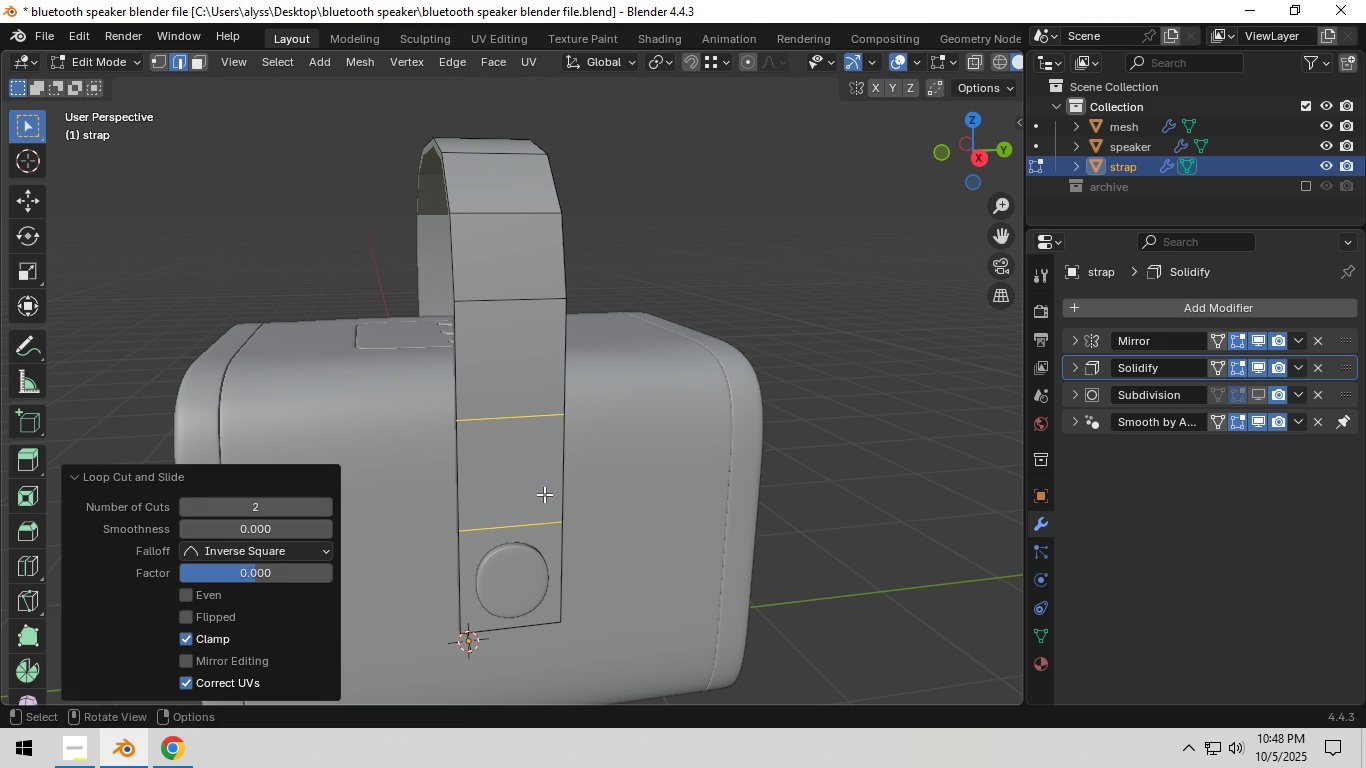 
right_click([544, 494])
 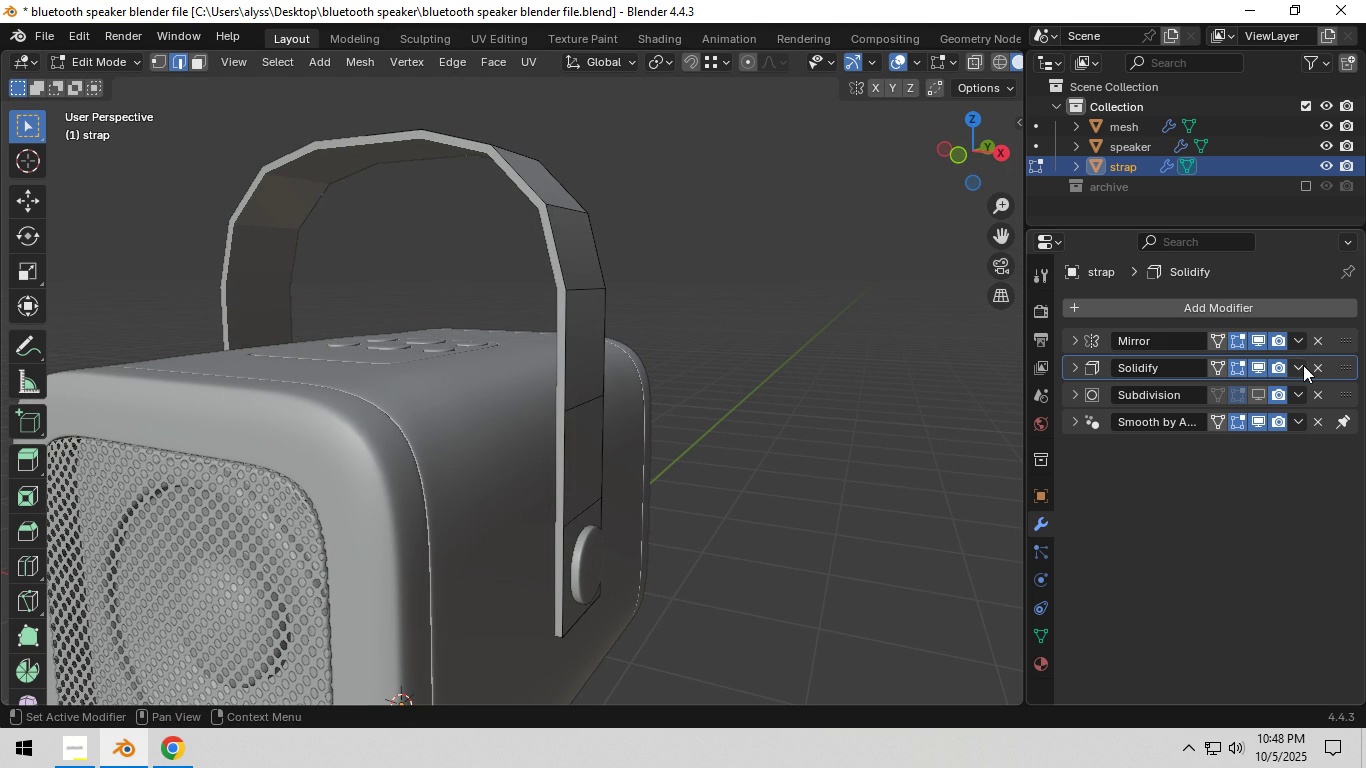 
left_click([1300, 369])
 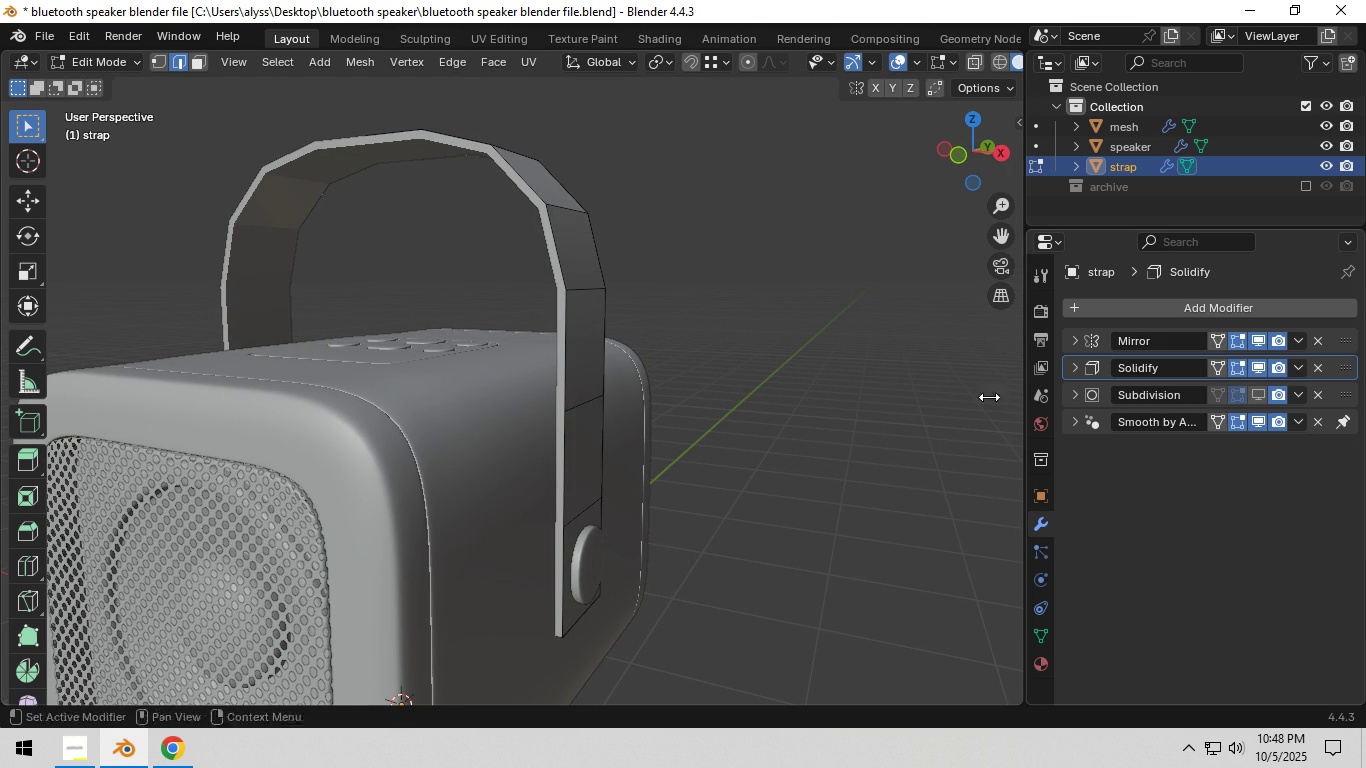 
key(Tab)
 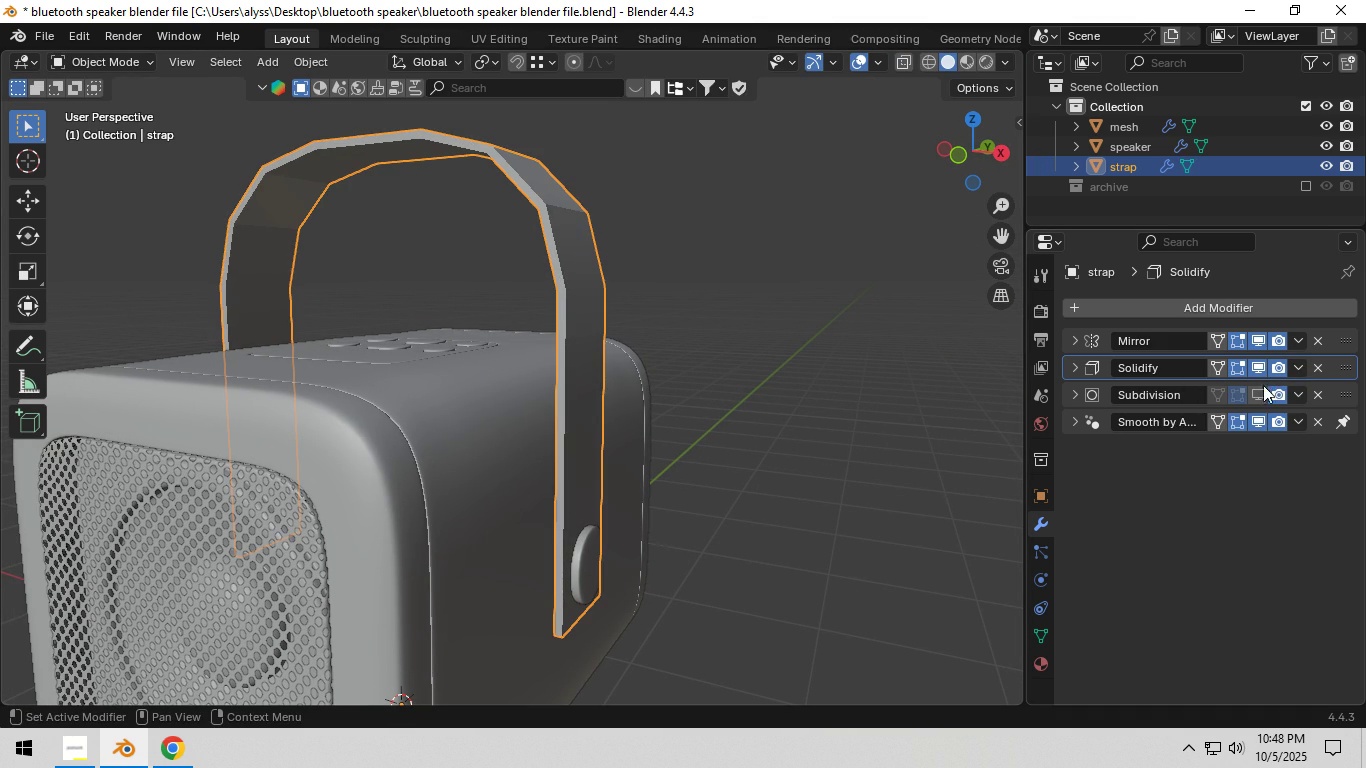 
left_click([1257, 389])
 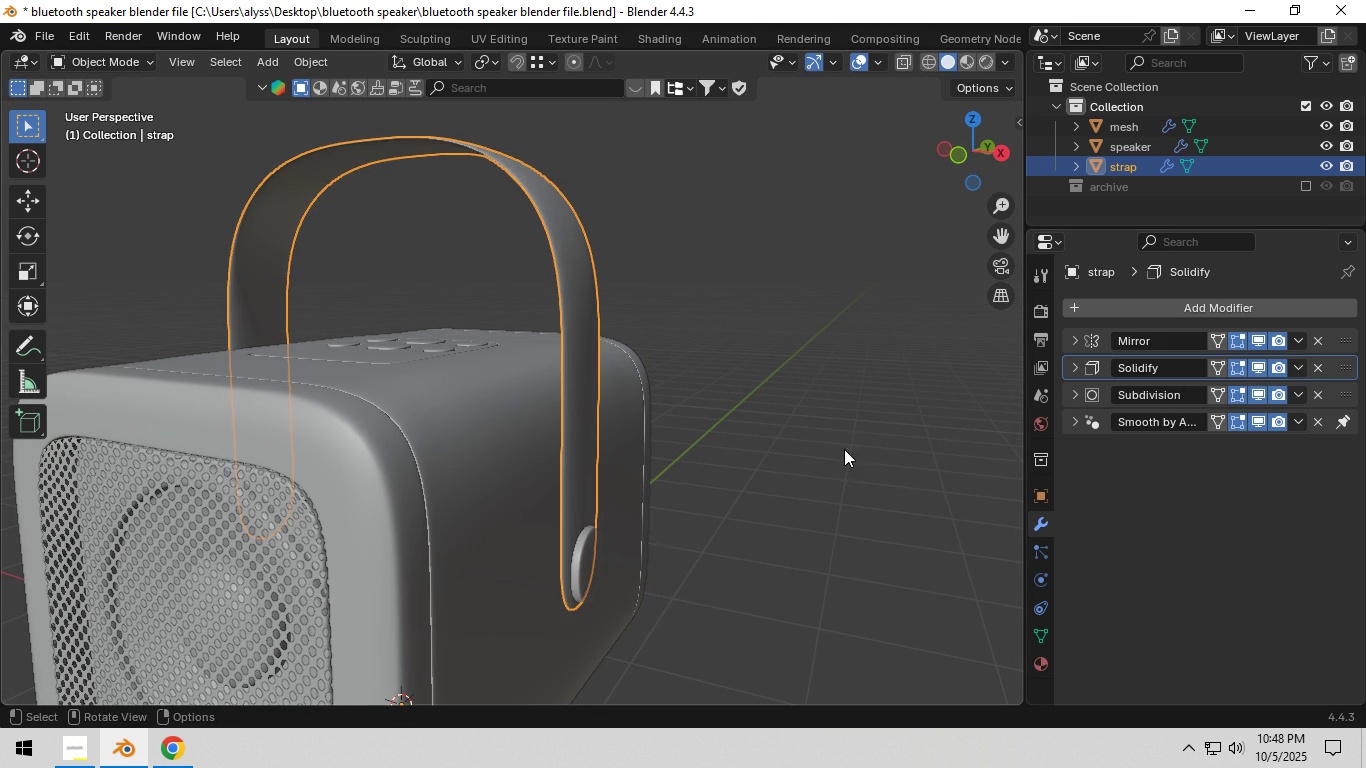 
left_click([843, 449])